 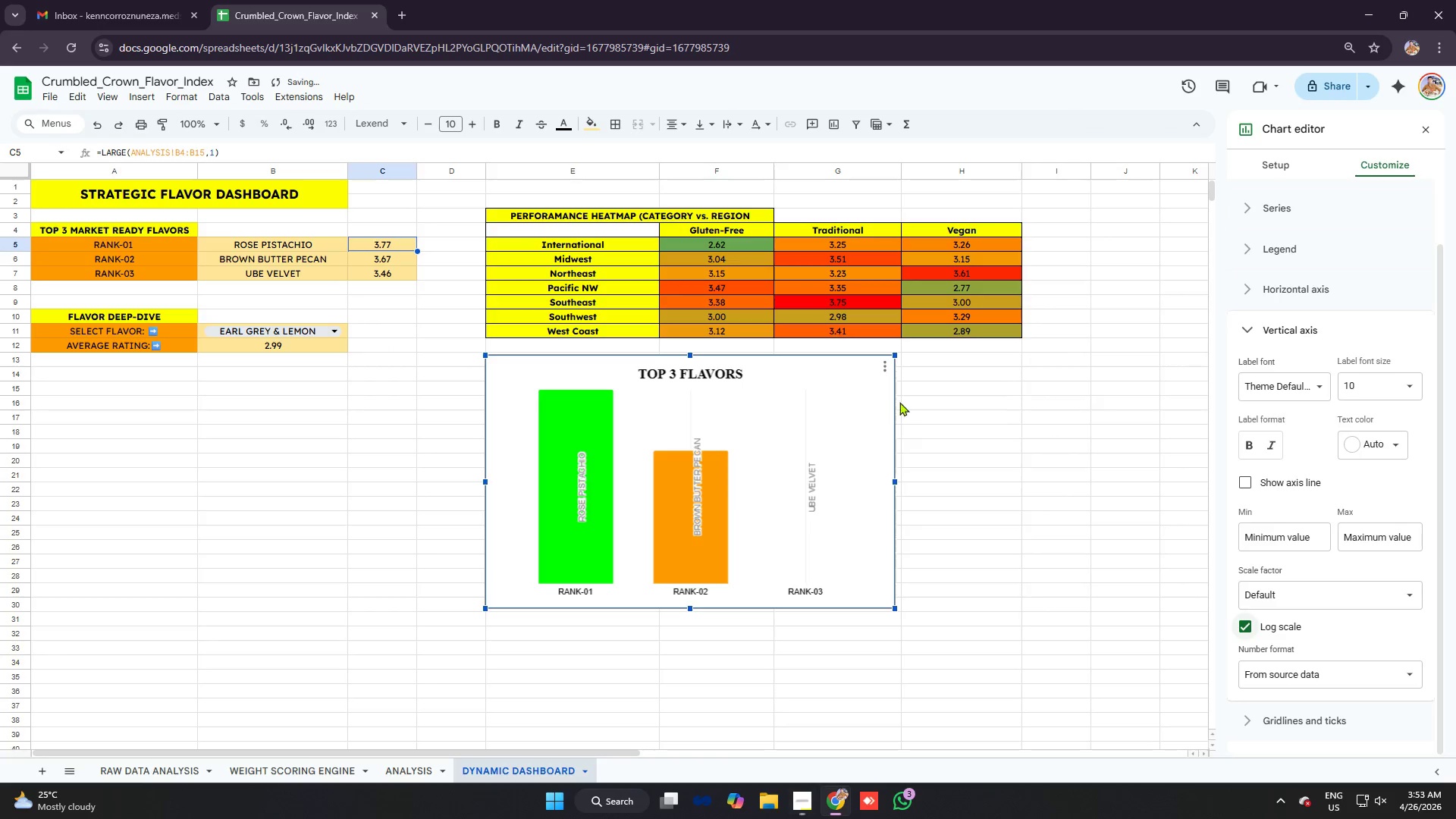 
key(Control+Z)
 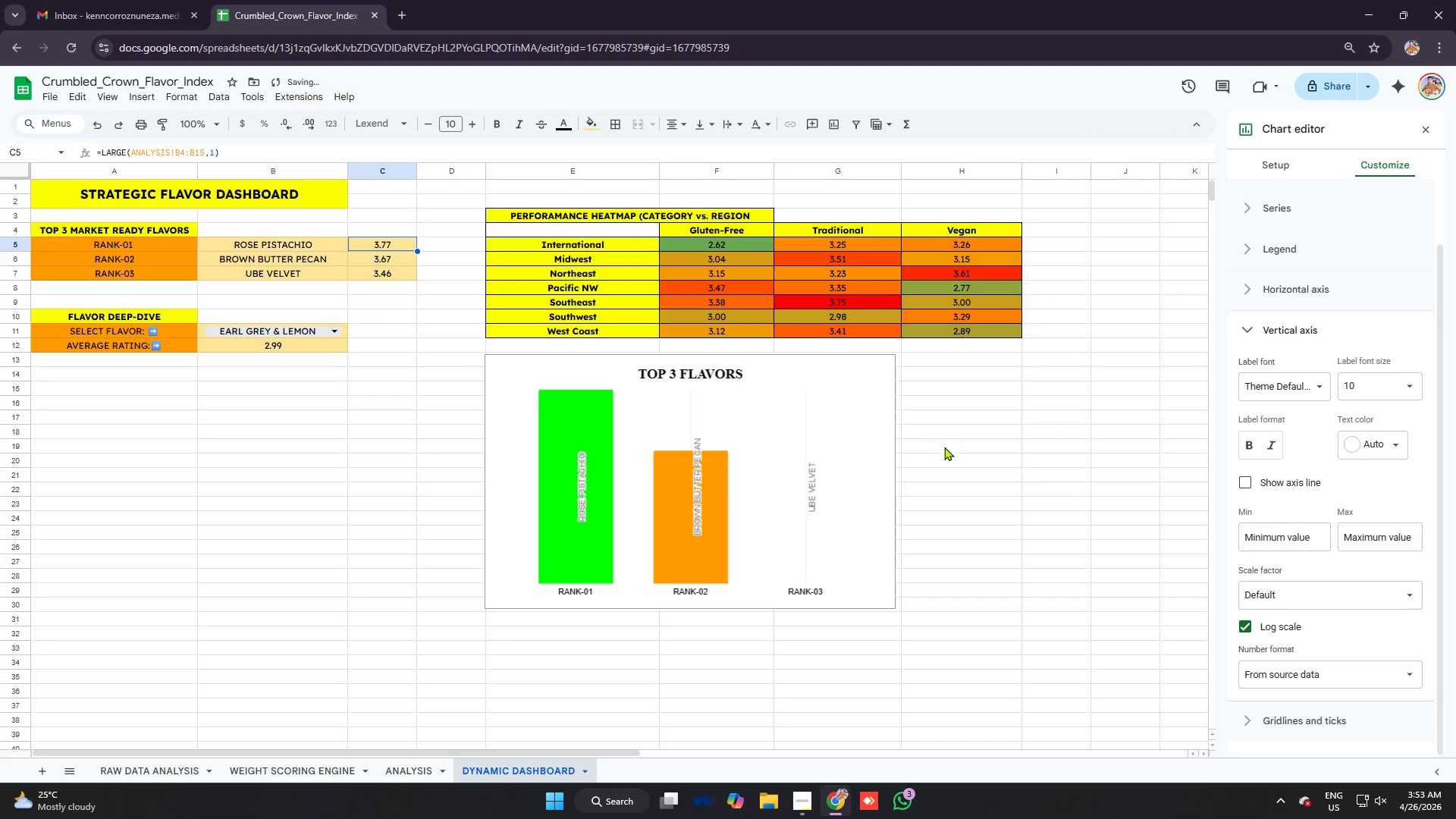 
key(Control+Z)
 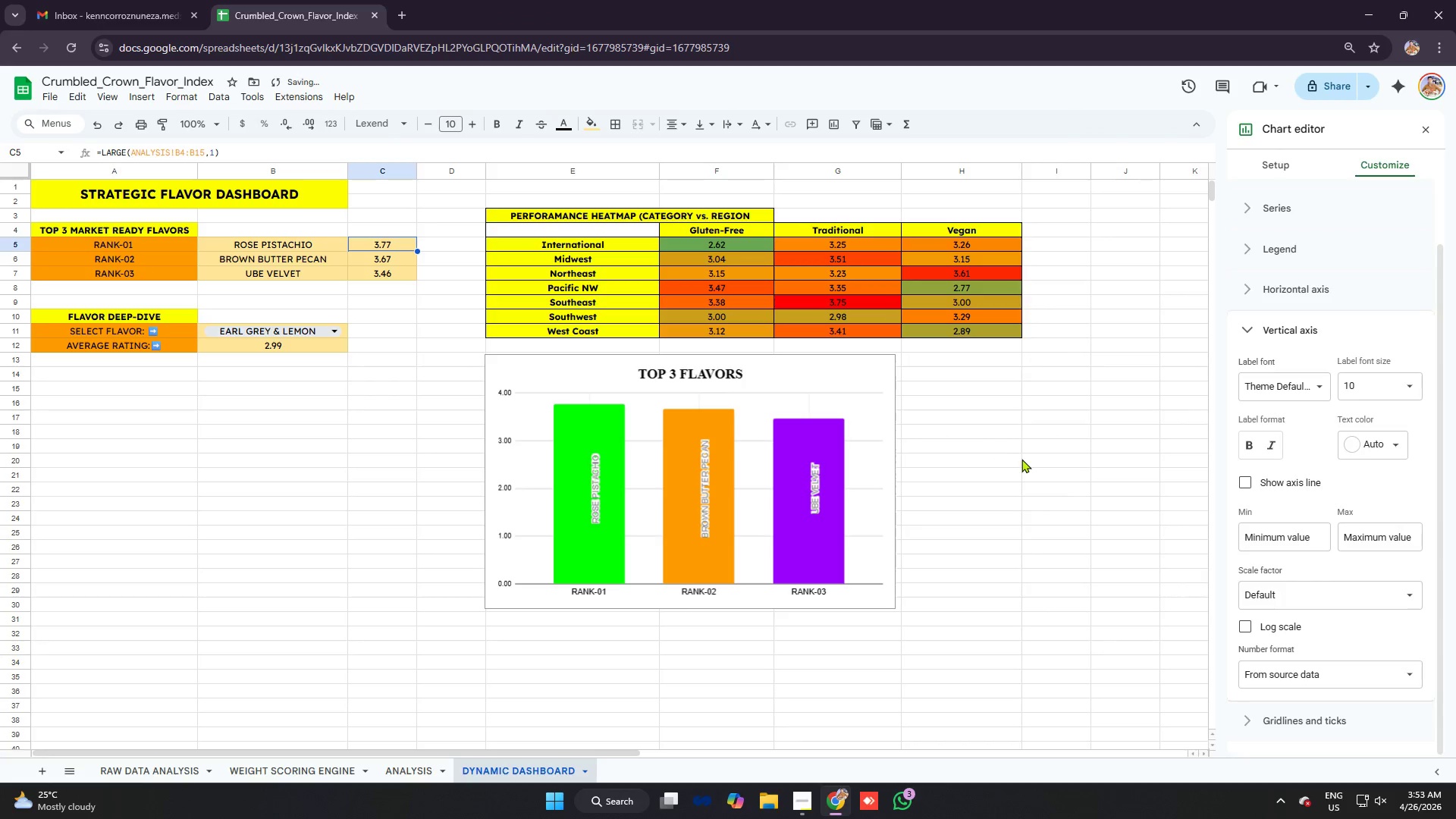 
left_click([1021, 459])
 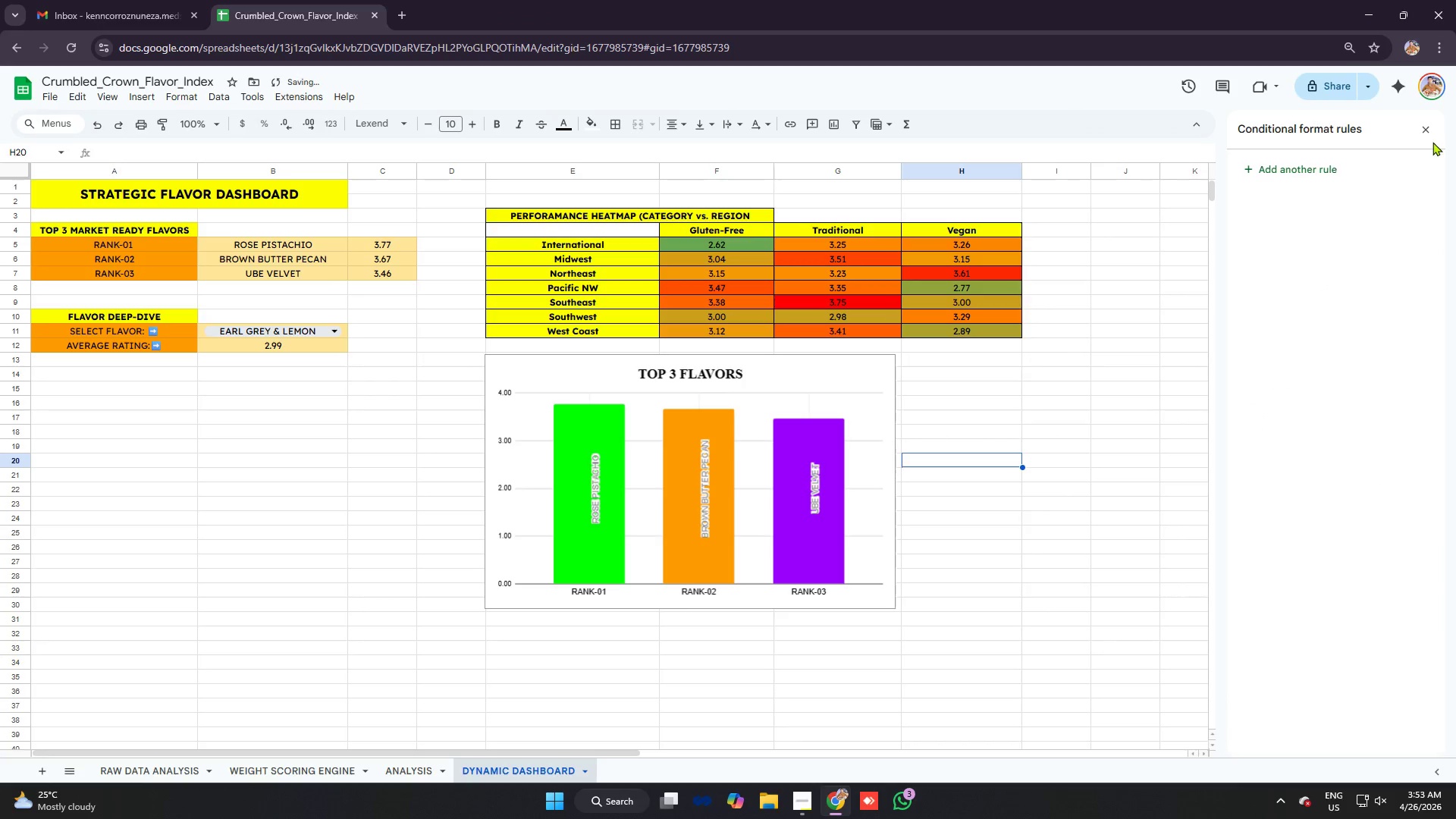 
left_click([1426, 130])
 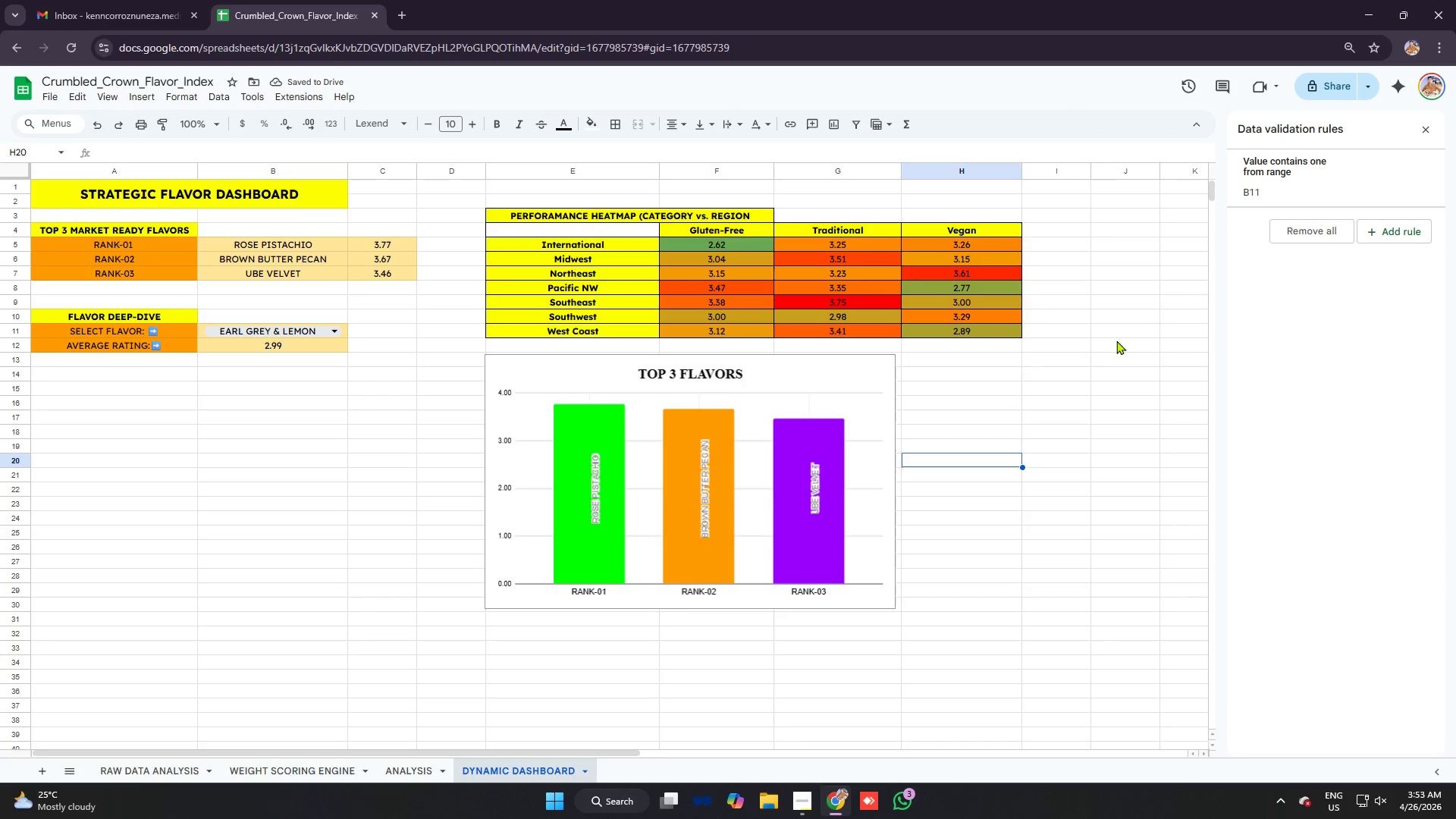 
left_click([1116, 340])
 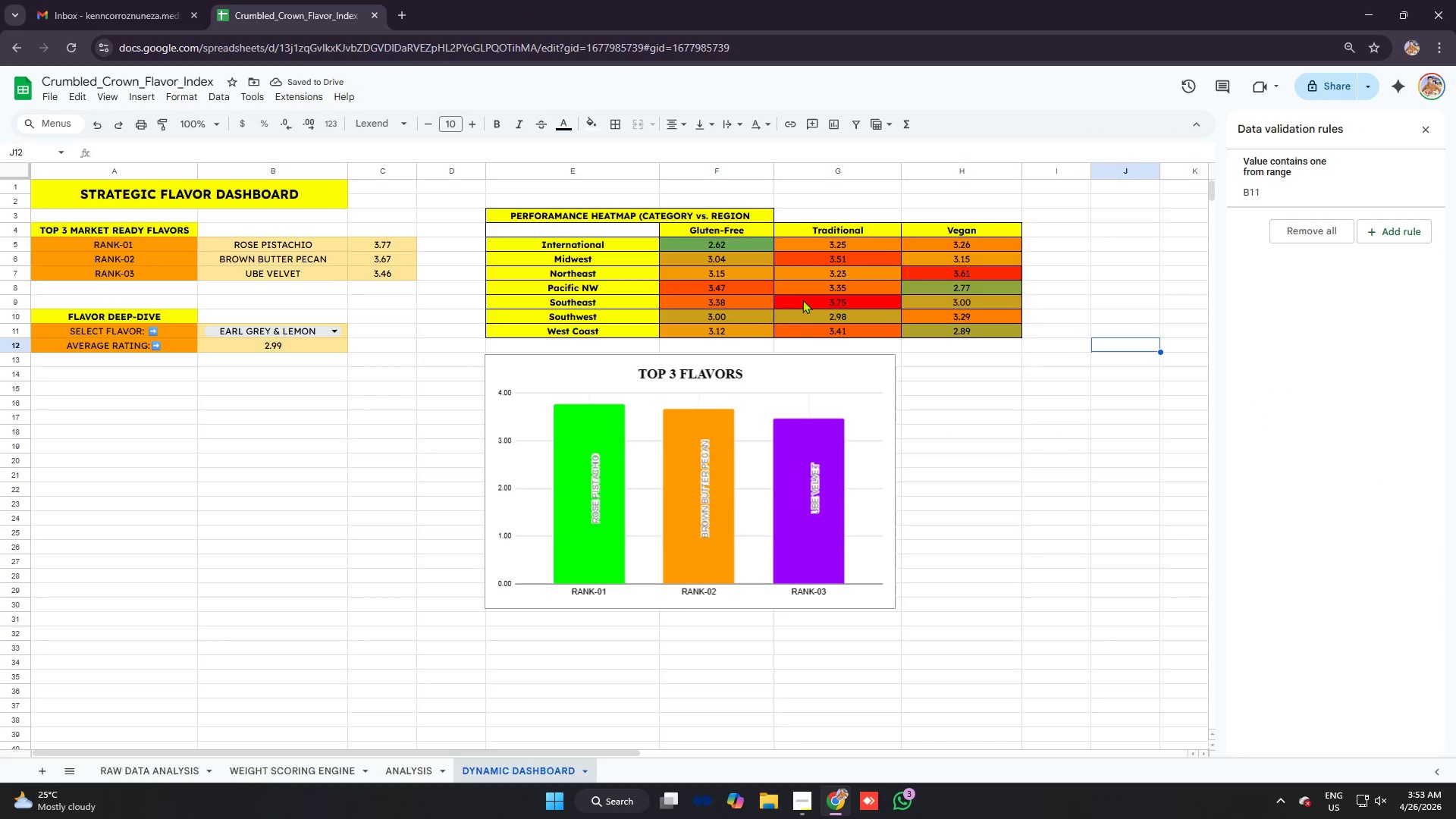 
left_click([805, 293])
 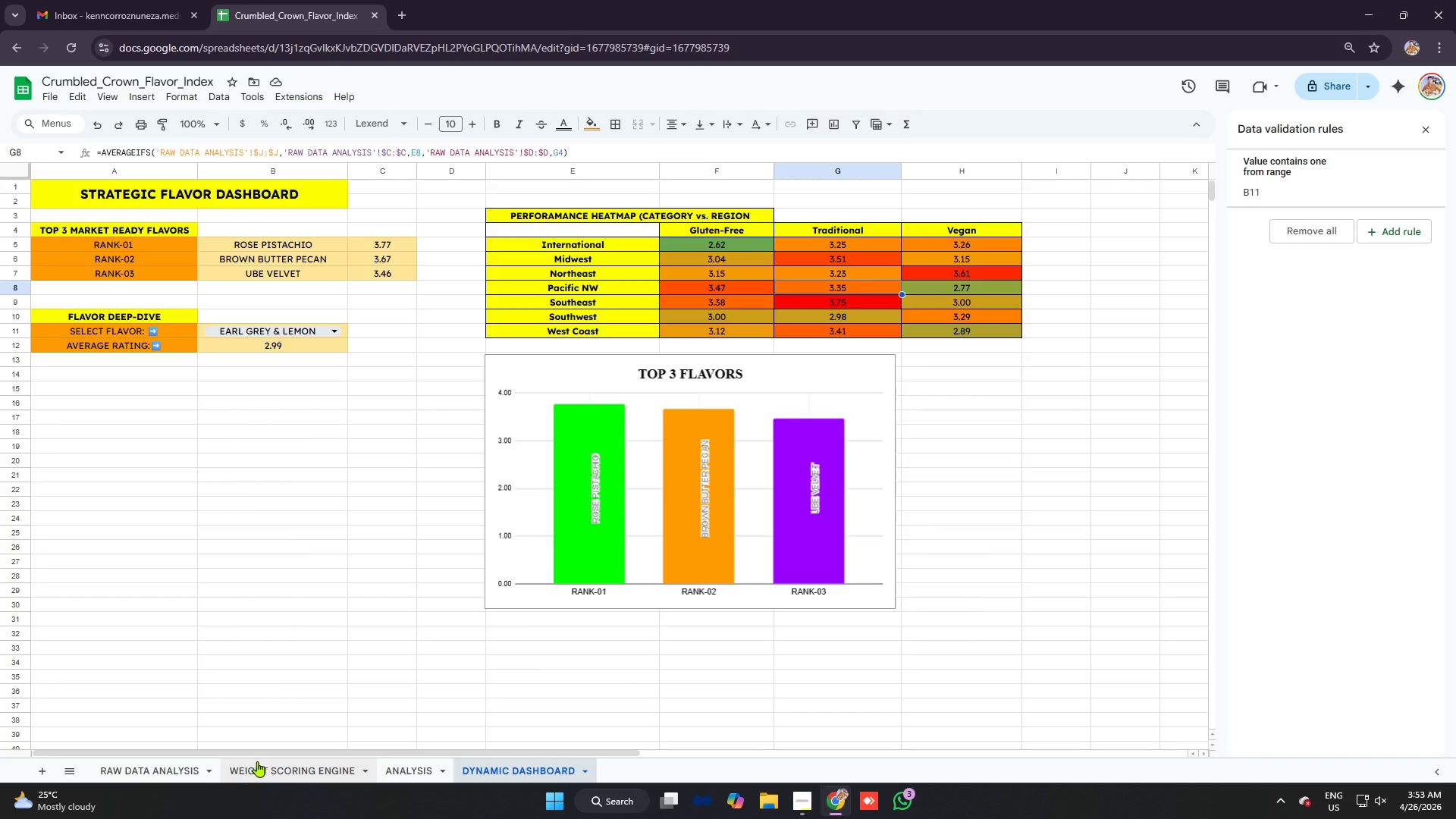 
left_click([165, 770])
 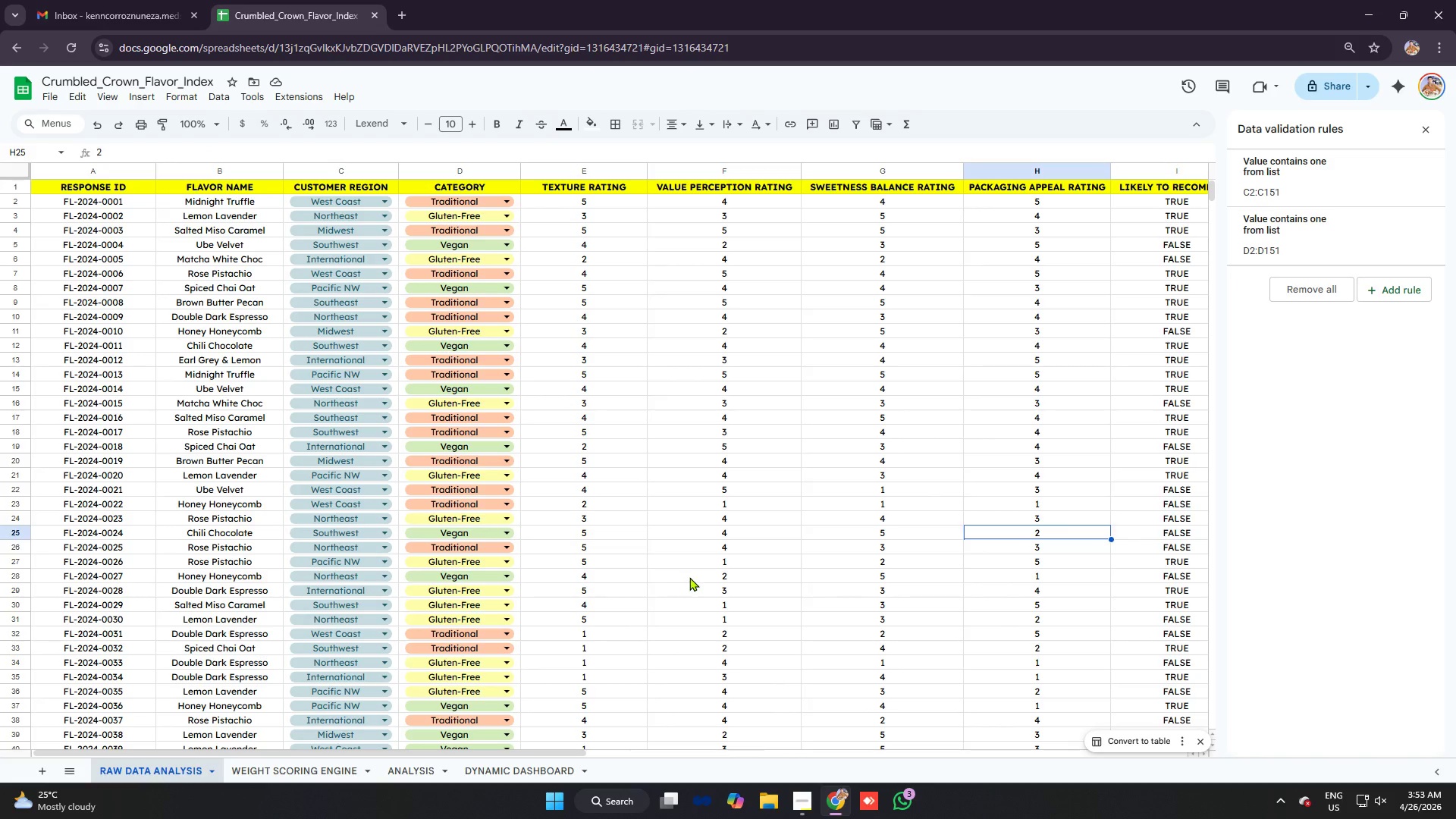 
scroll: coordinate [638, 477], scroll_direction: up, amount: 13.0
 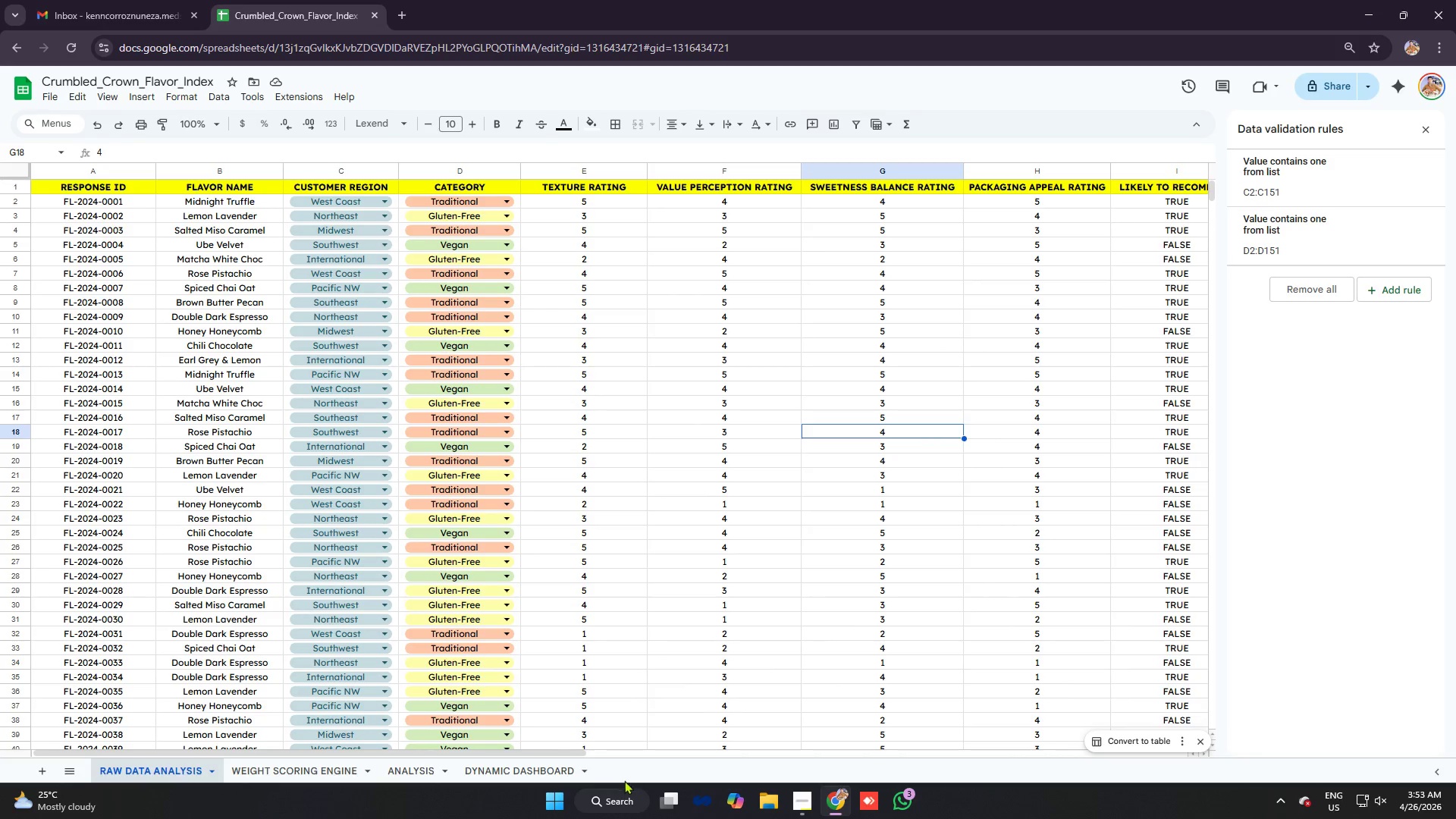 
left_click_drag(start_coordinate=[538, 750], to_coordinate=[738, 742])
 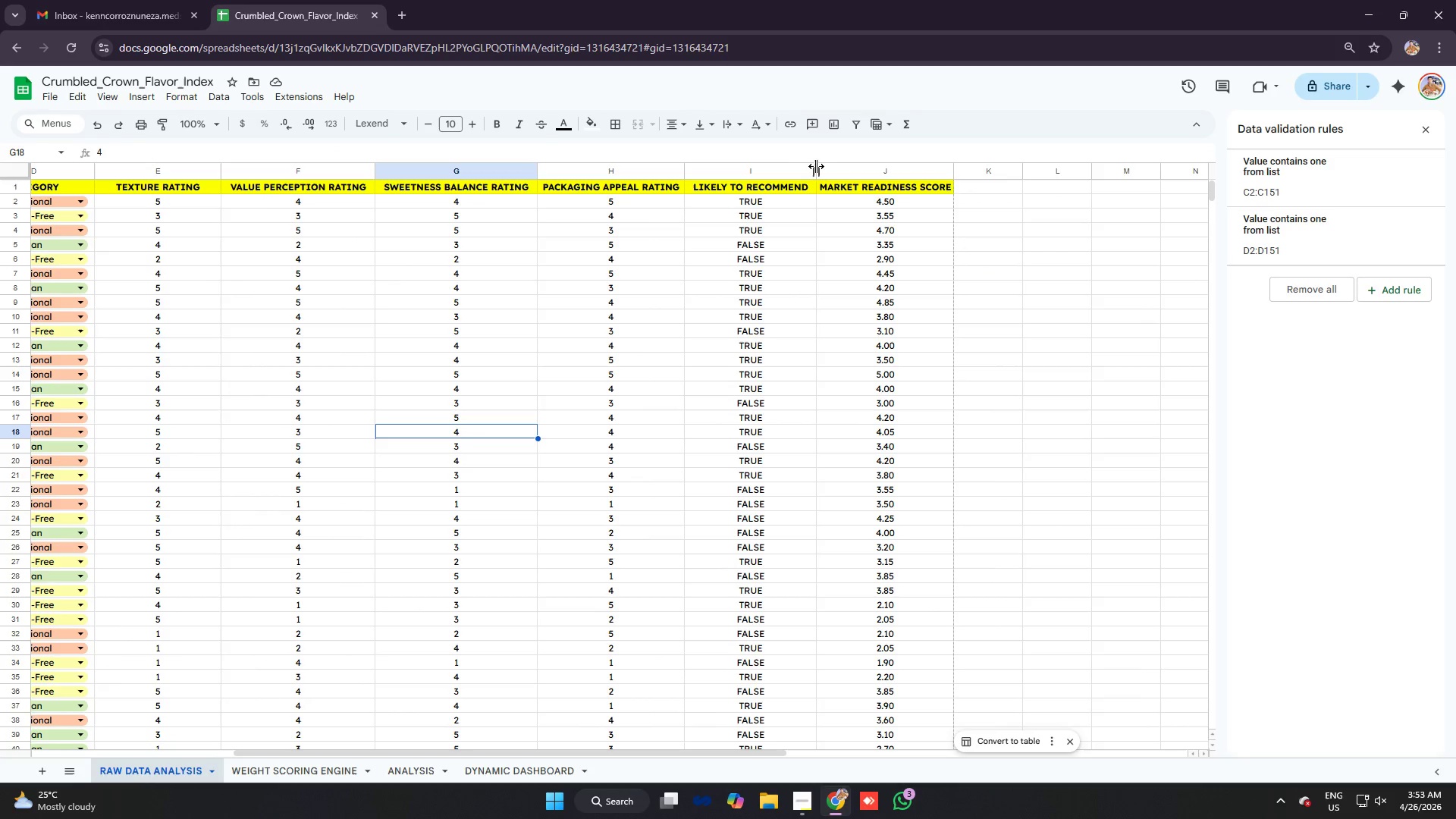 
left_click_drag(start_coordinate=[817, 168], to_coordinate=[822, 169])
 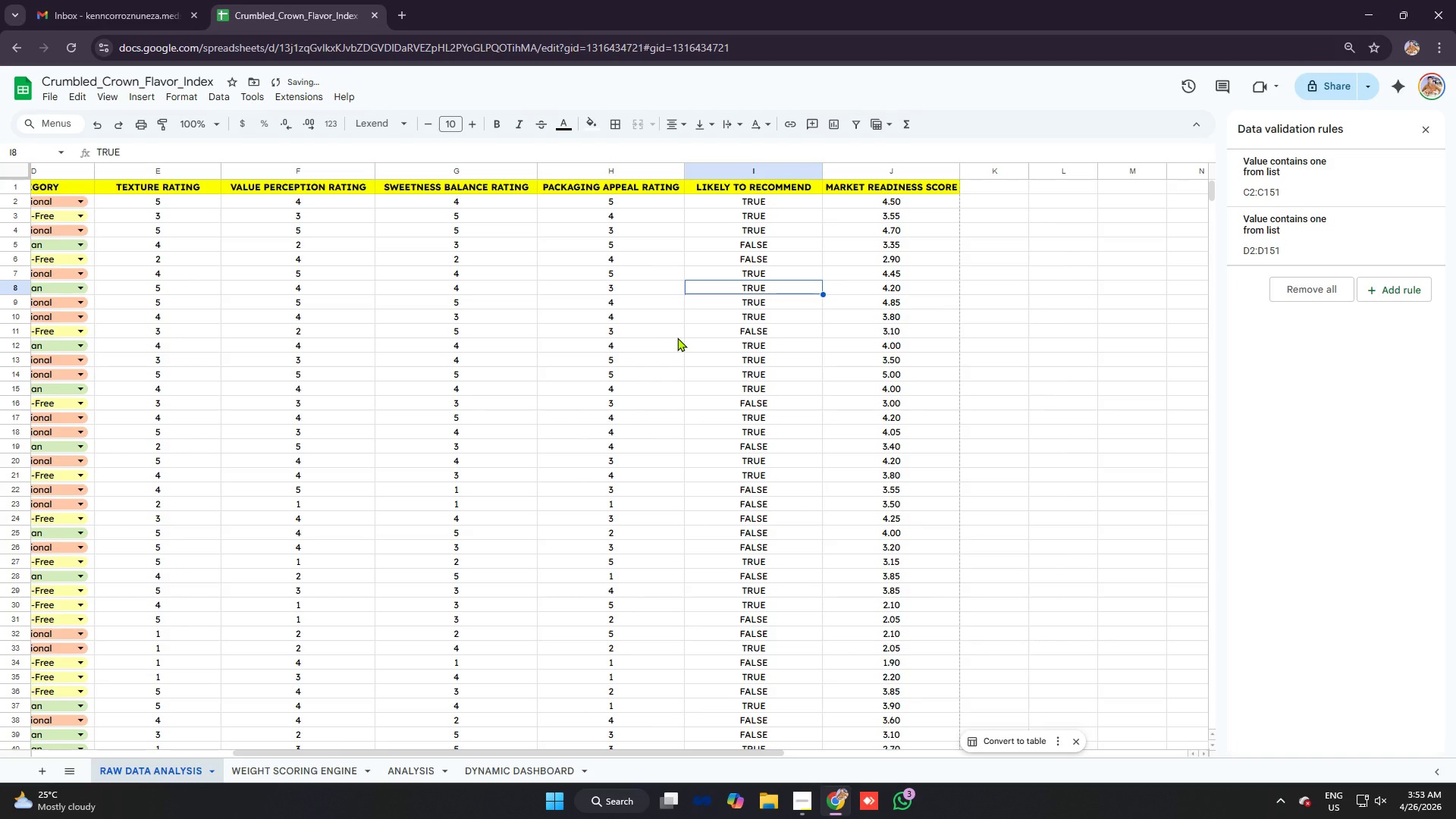 
key(Alt+AltLeft)
 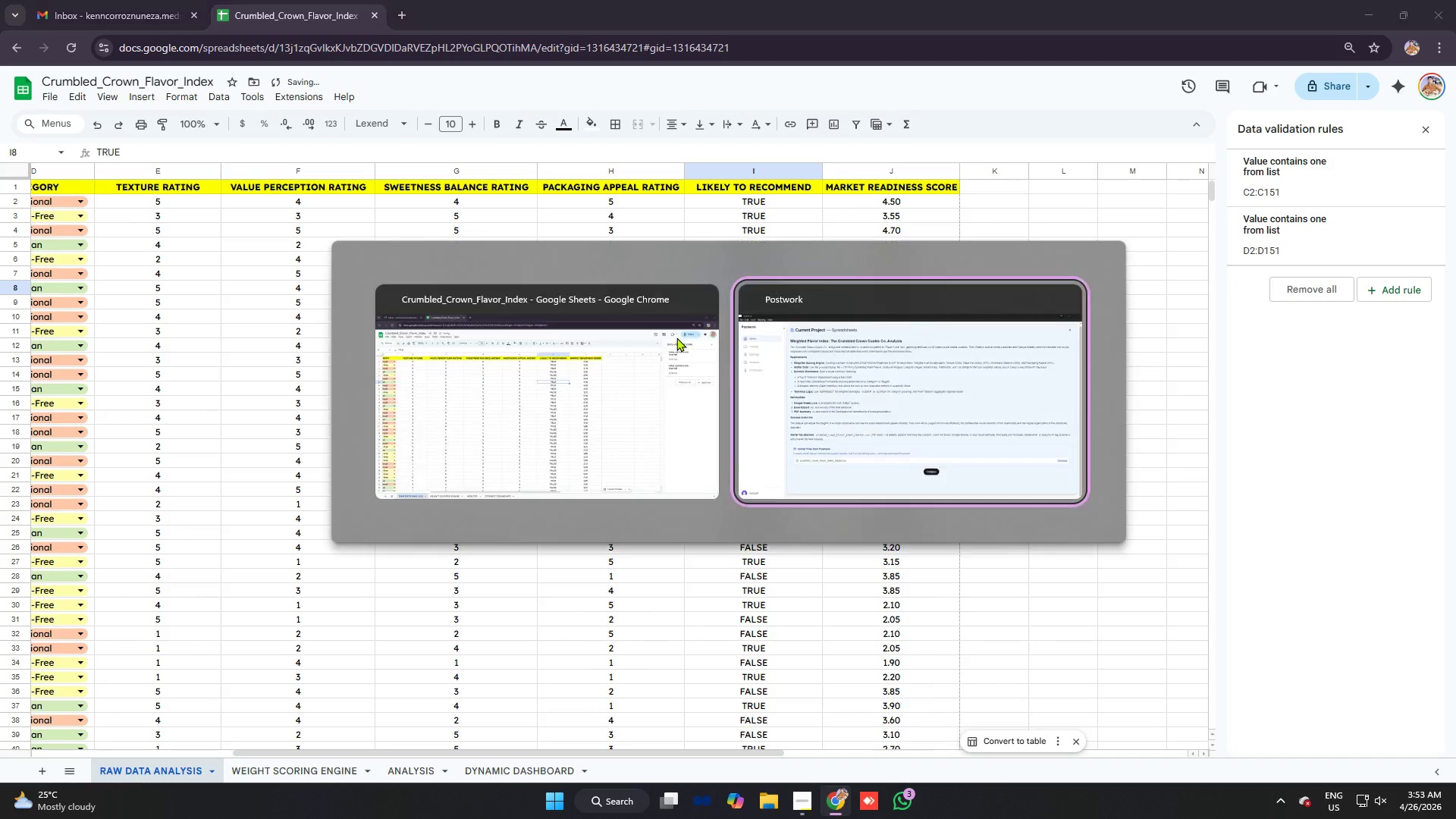 
key(Alt+Tab)